 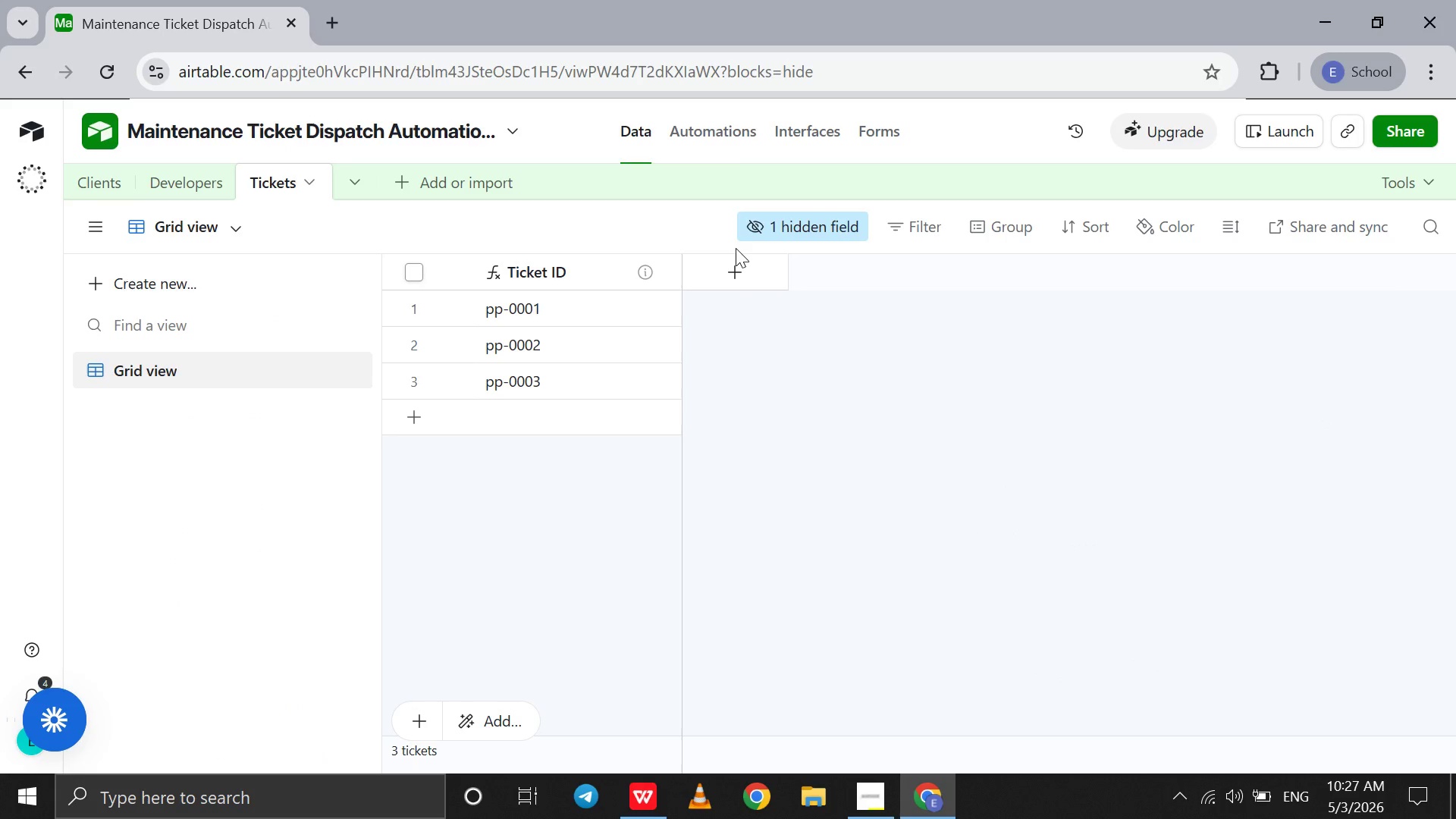 
left_click([734, 266])
 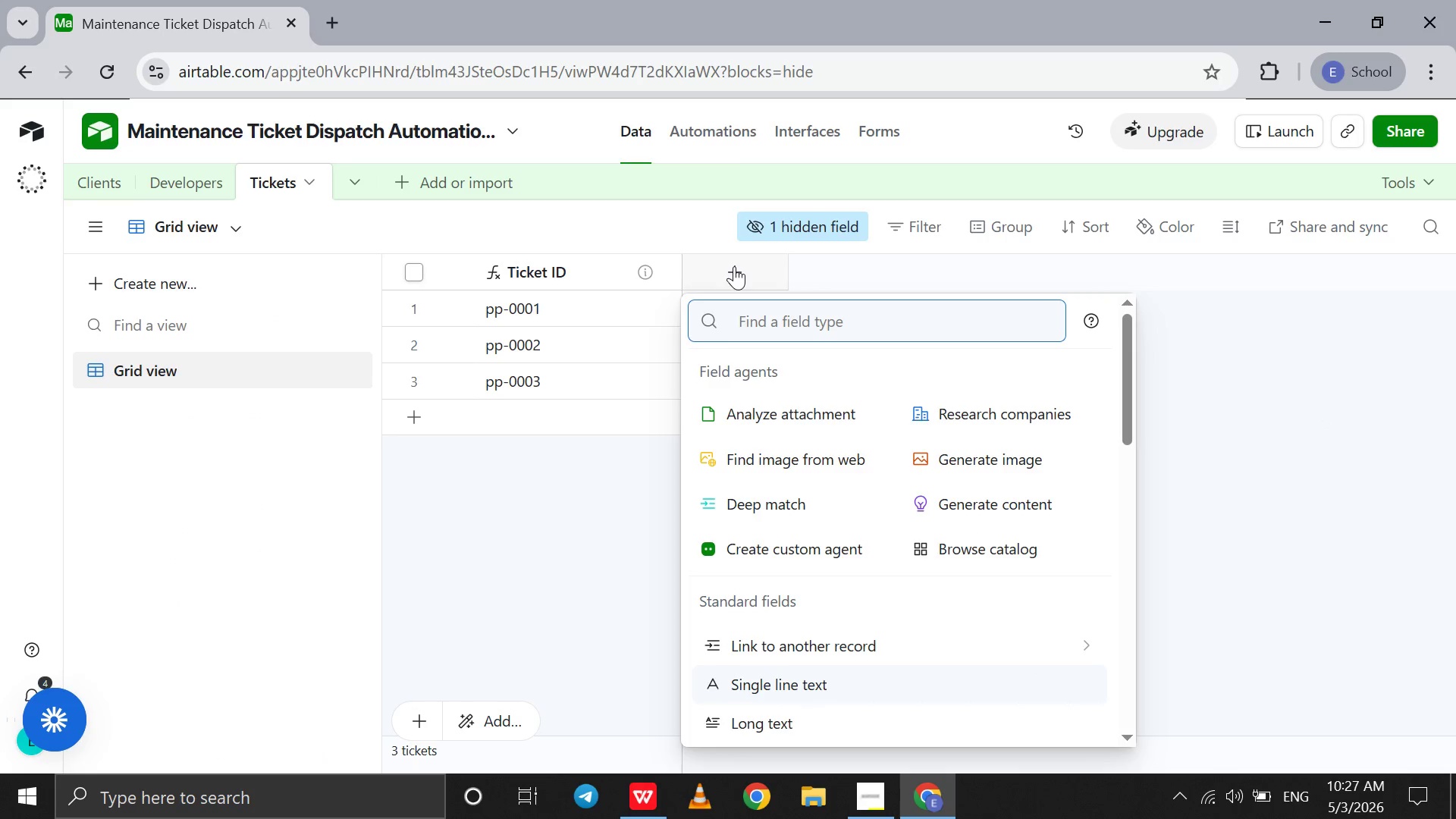 
key(CapsLock)
 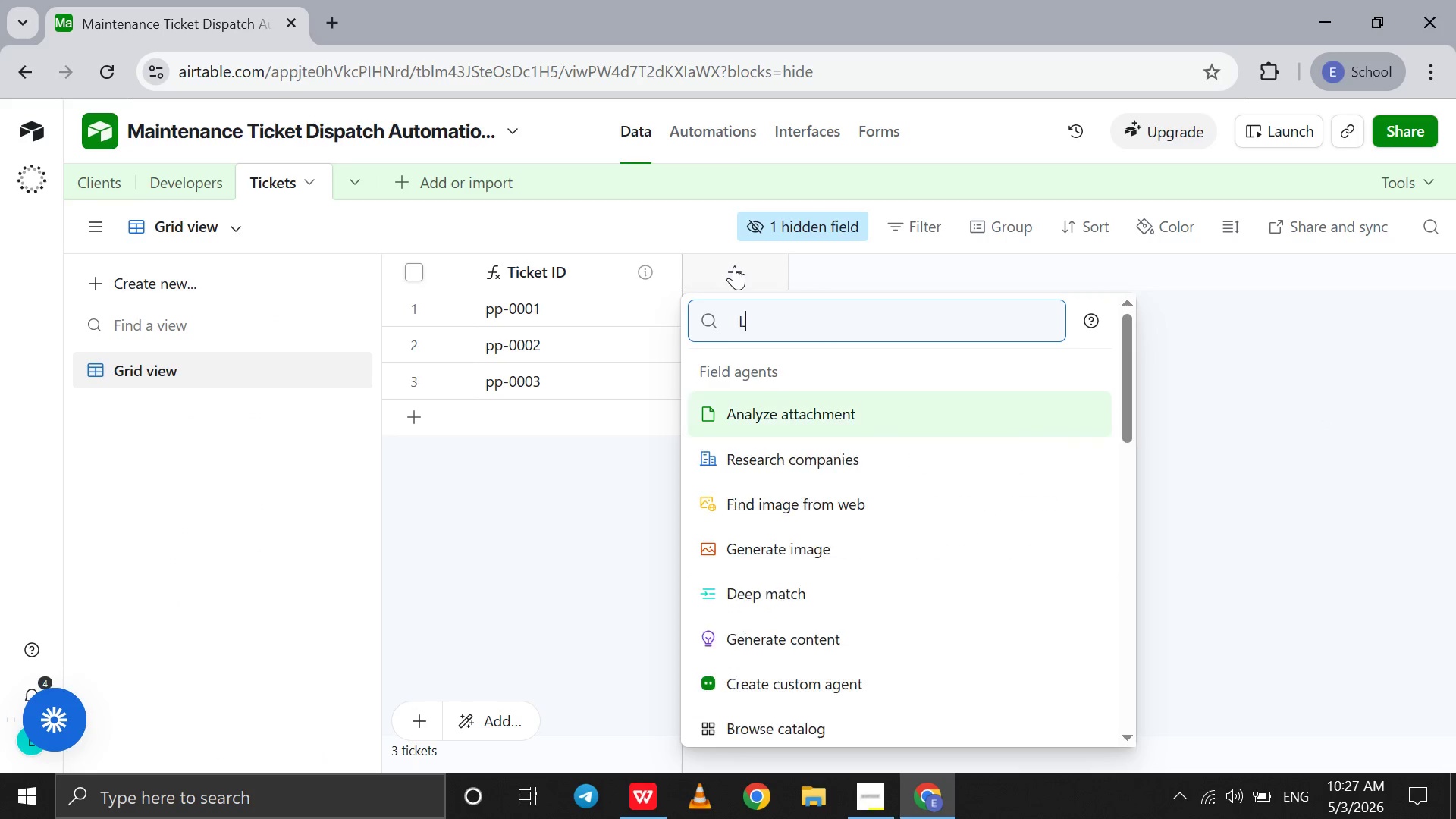 
key(L)
 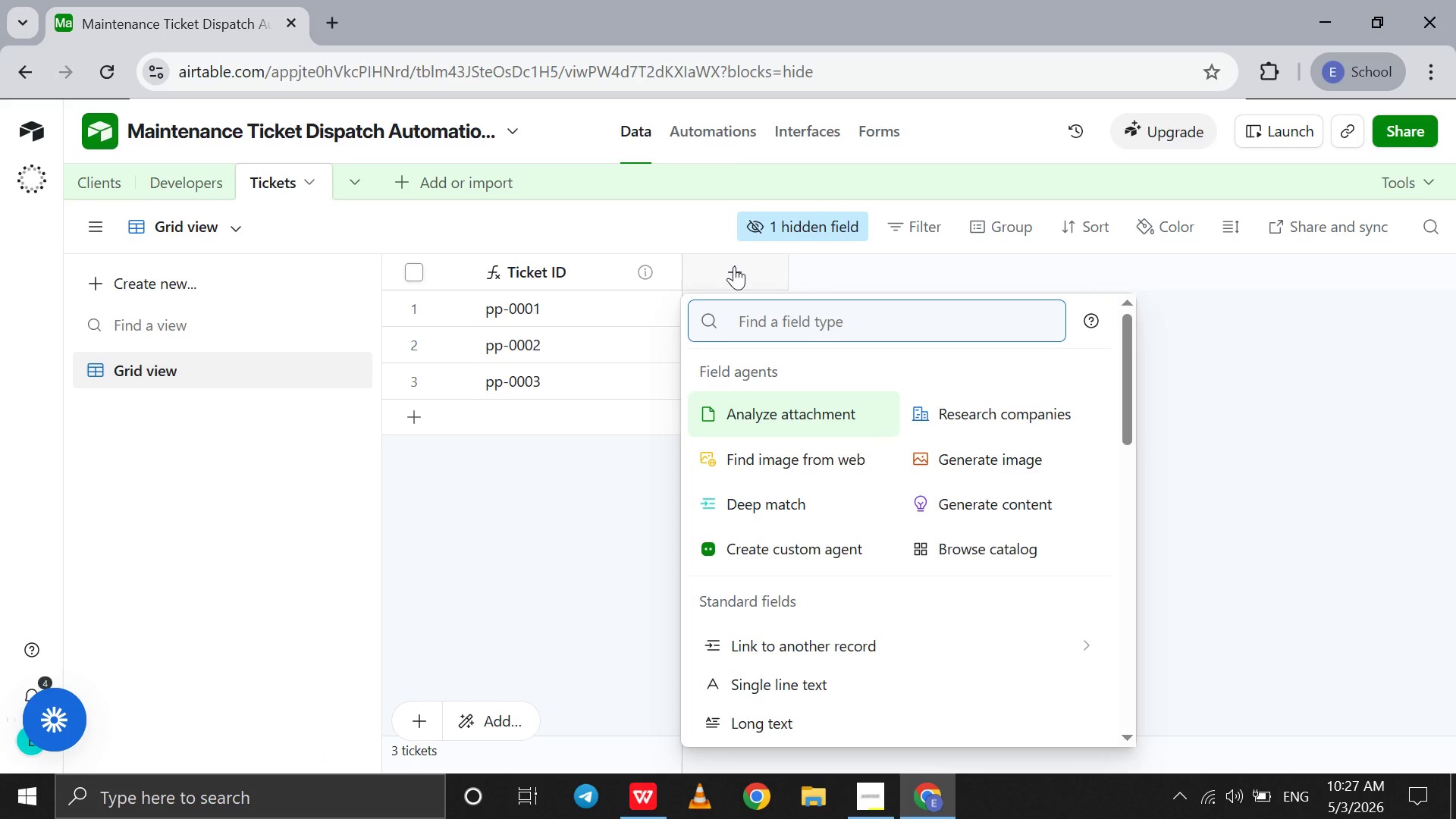 
key(Backspace)
 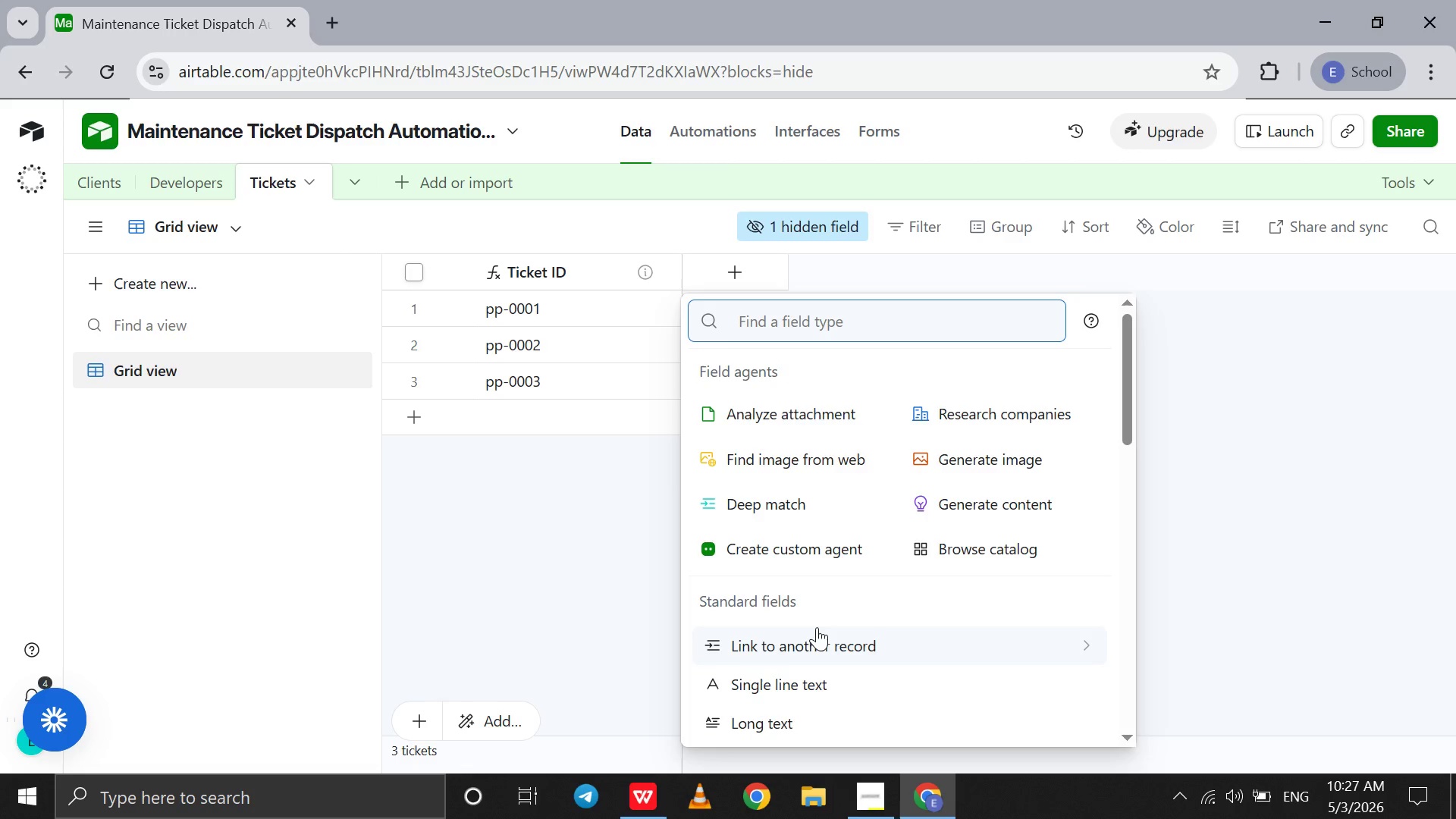 
left_click([817, 627])
 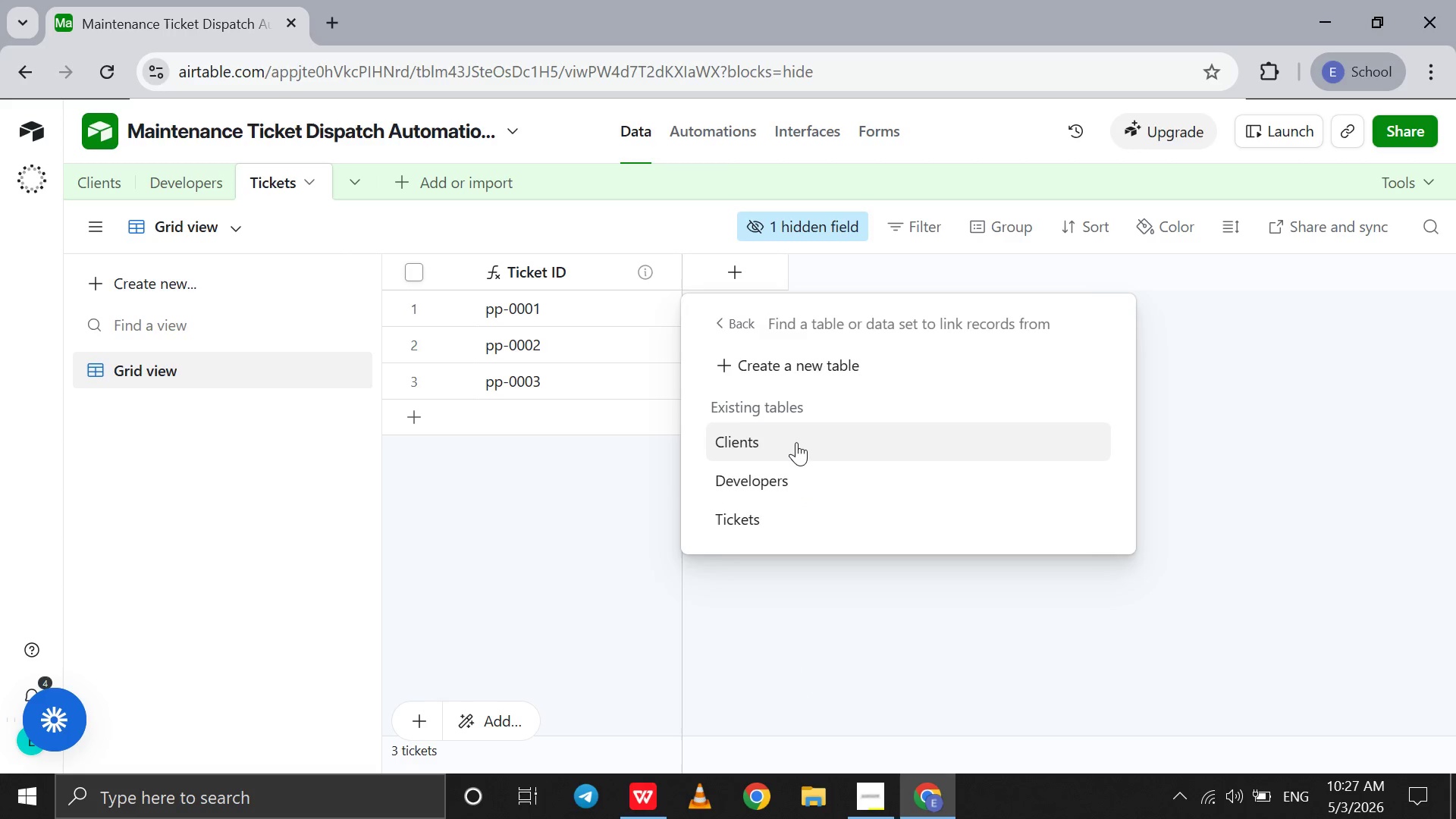 
left_click([793, 438])
 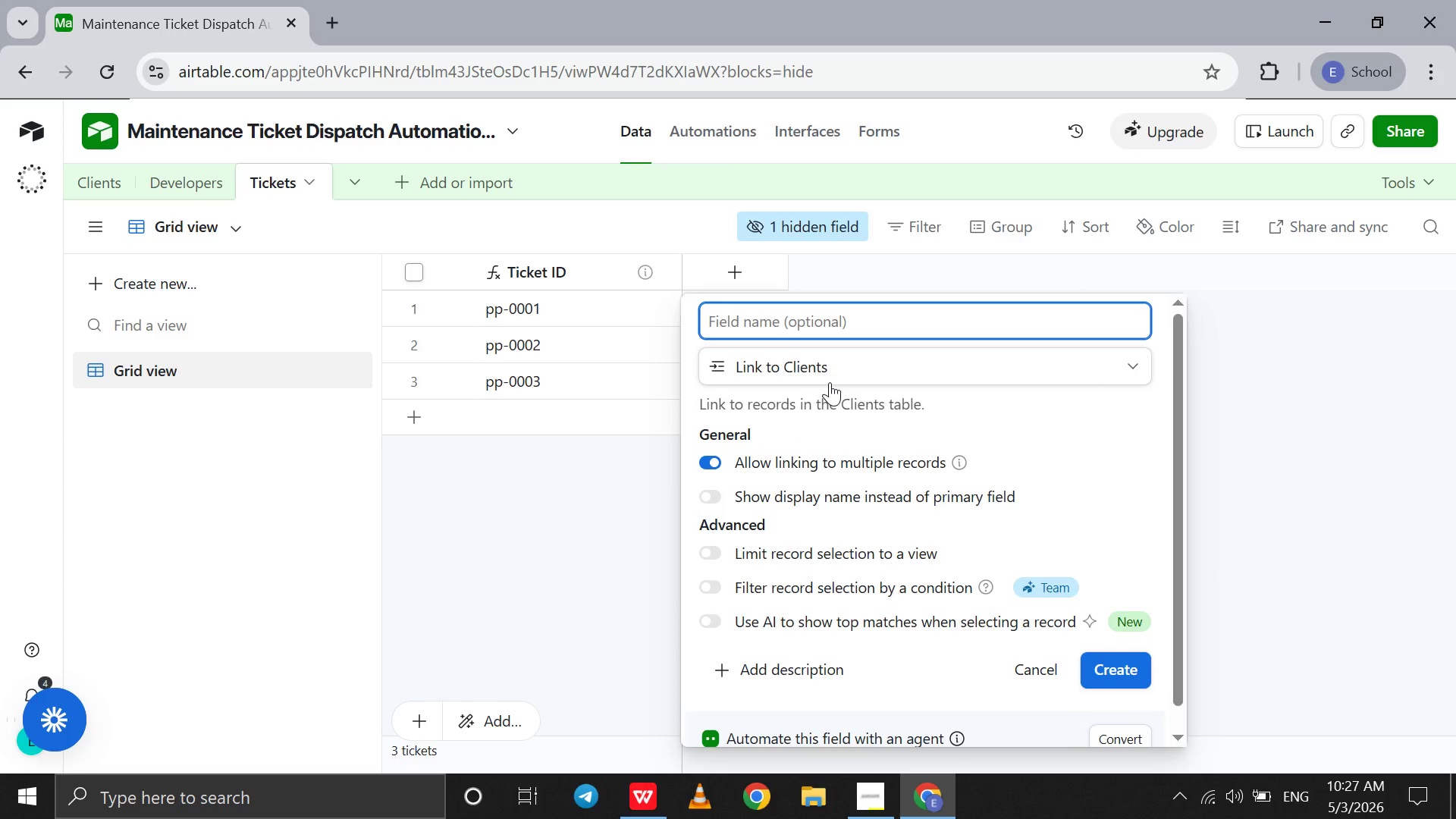 
type(Client Name)
 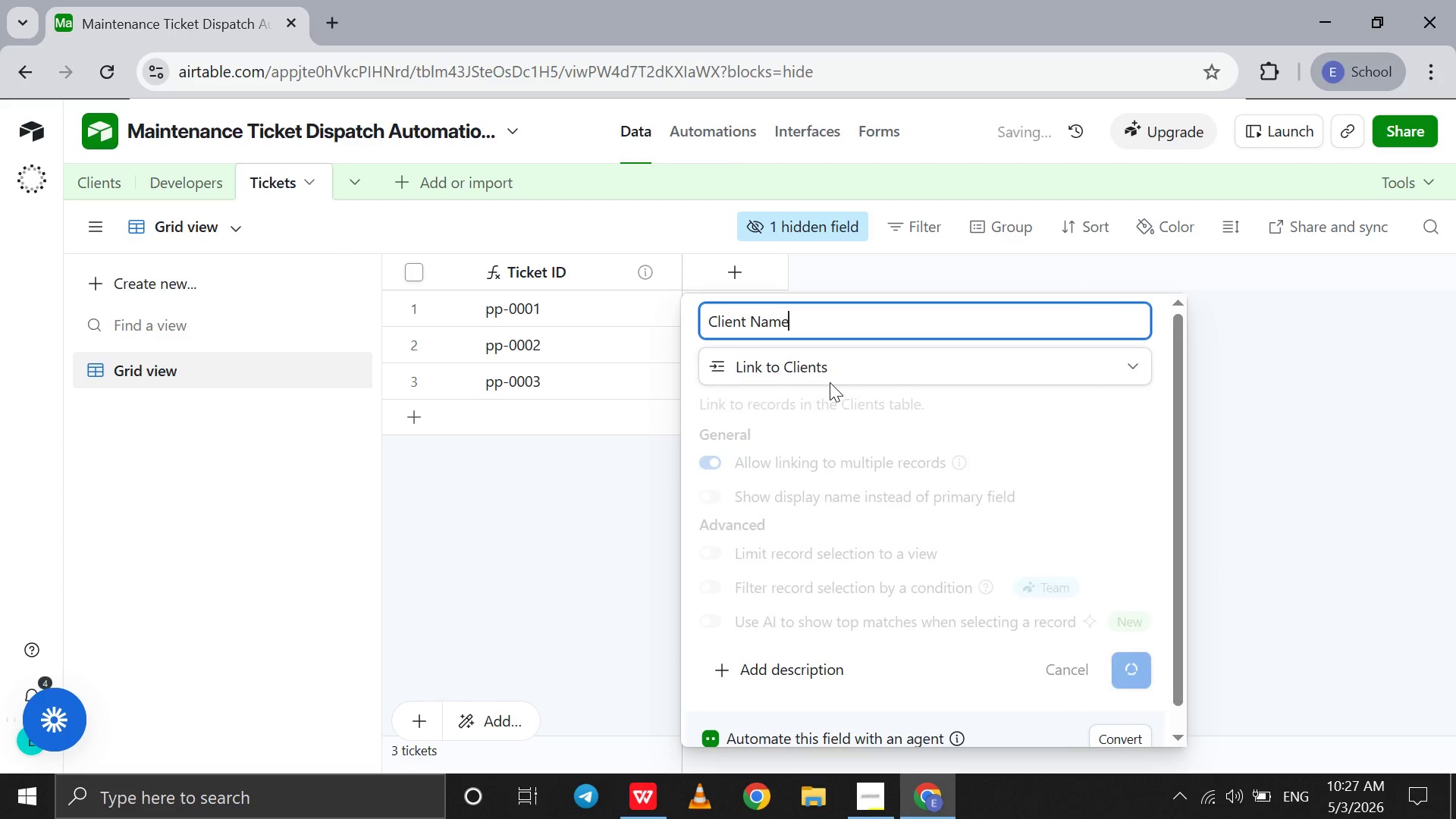 
key(Enter)
 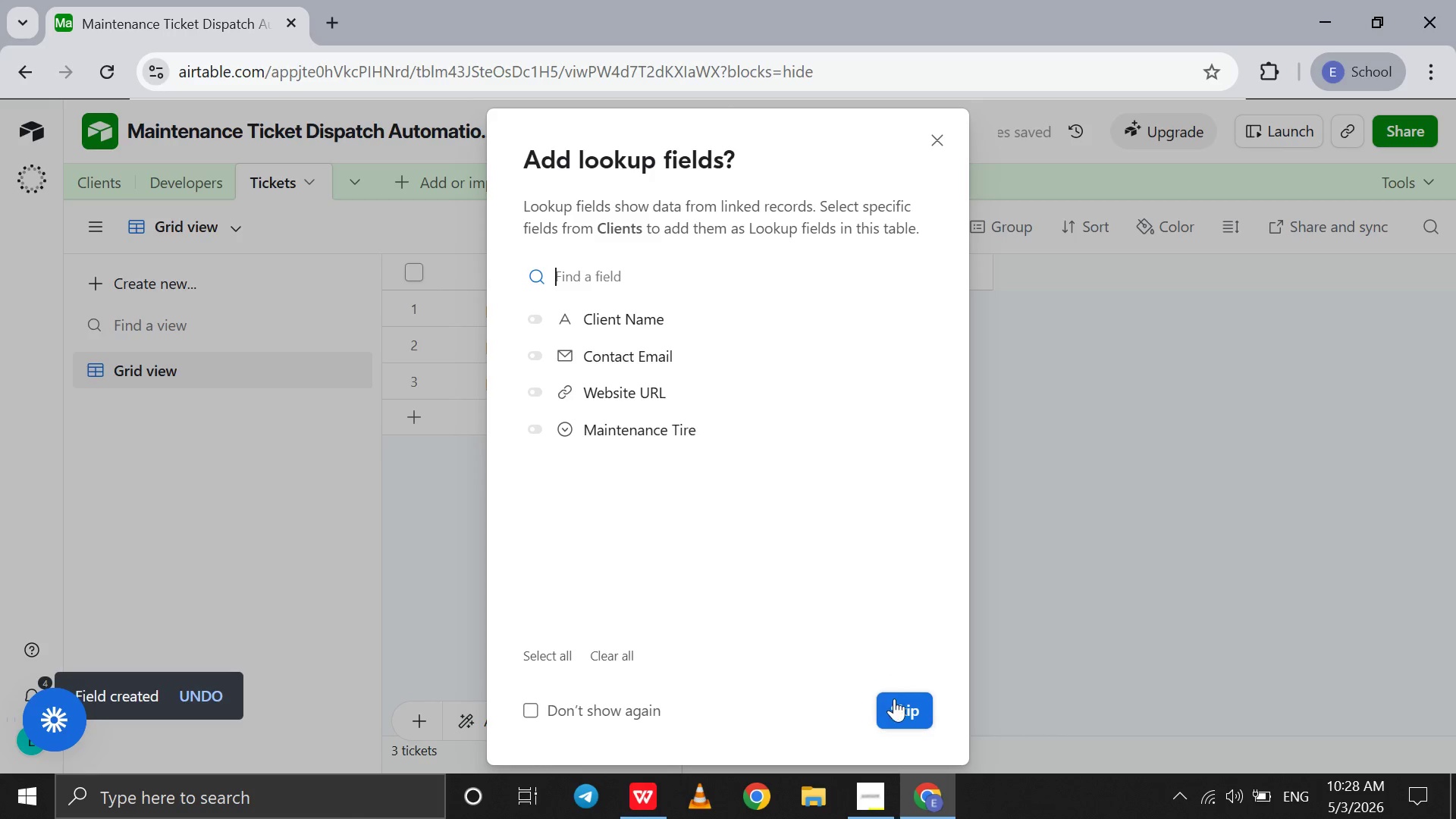 
wait(5.22)
 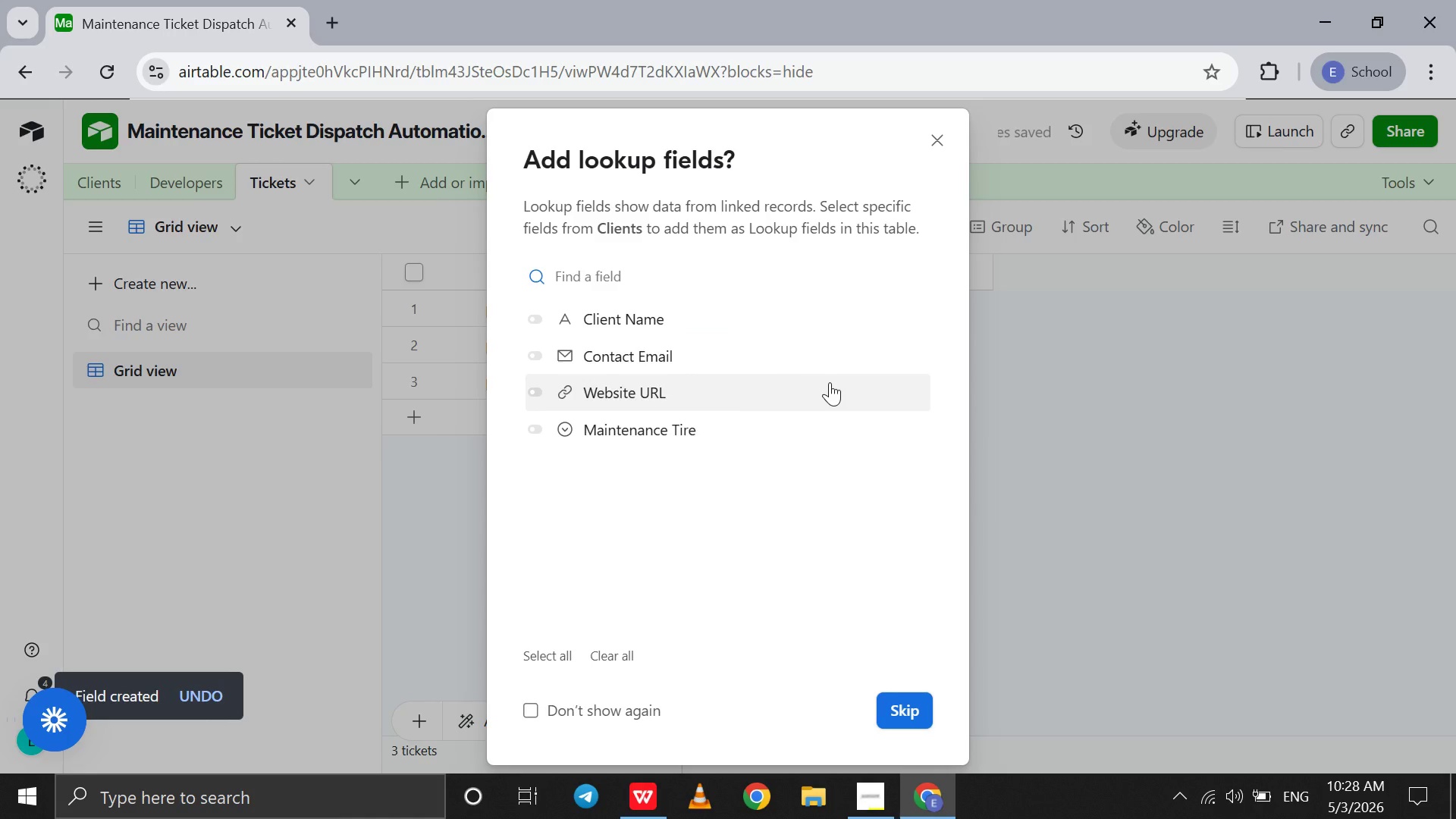 
left_click([894, 698])
 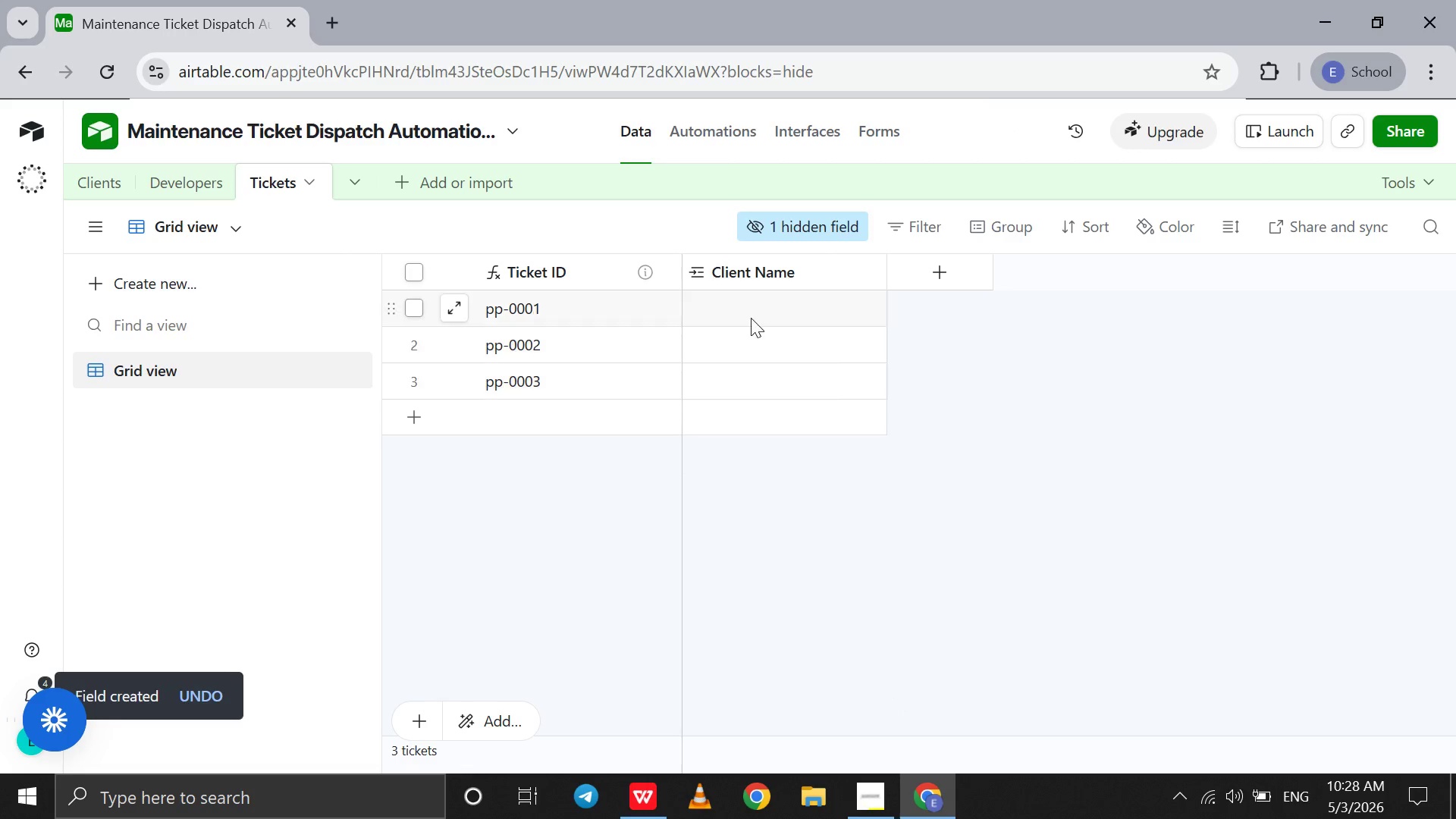 
left_click([730, 308])
 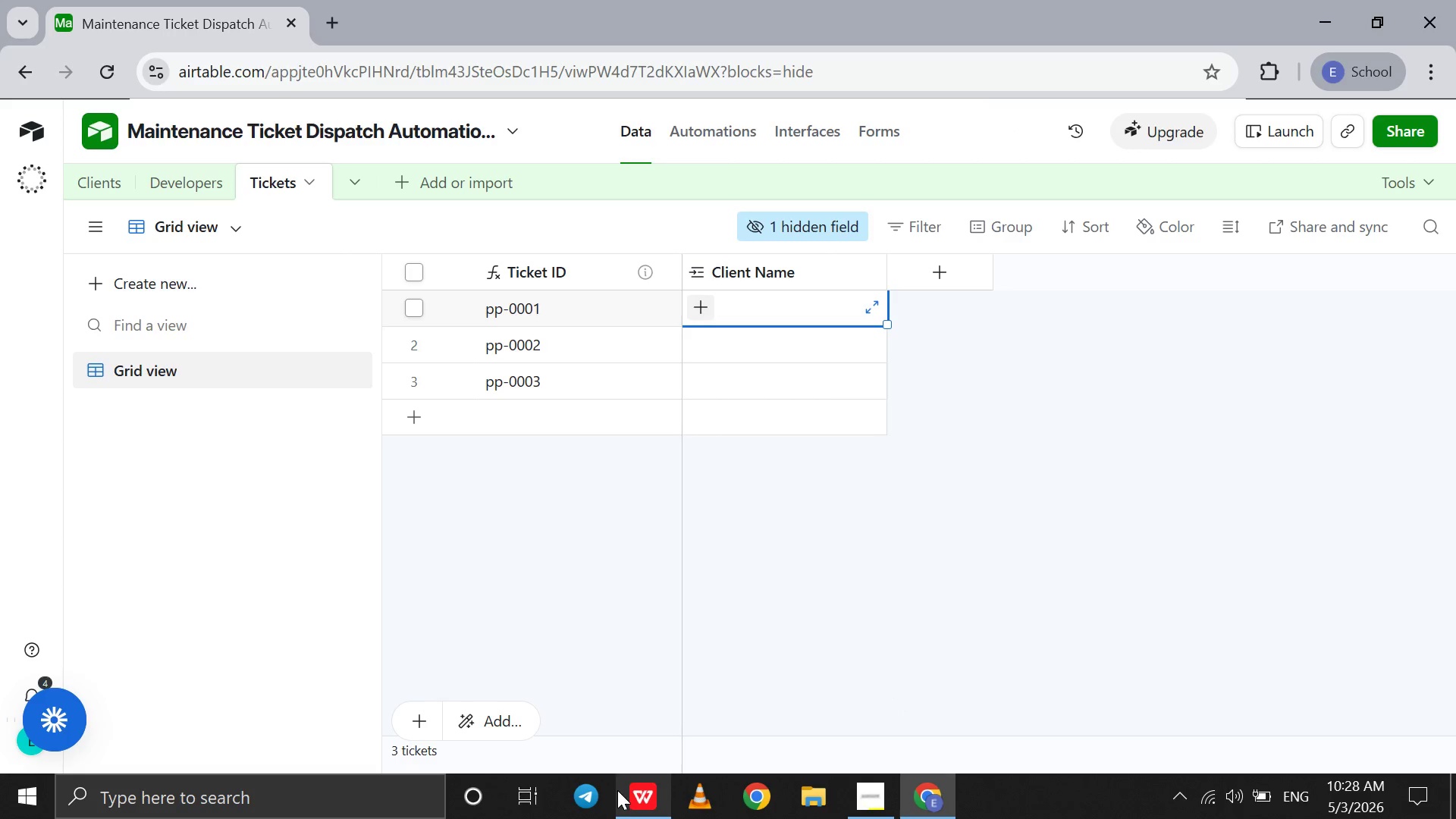 
left_click([632, 802])
 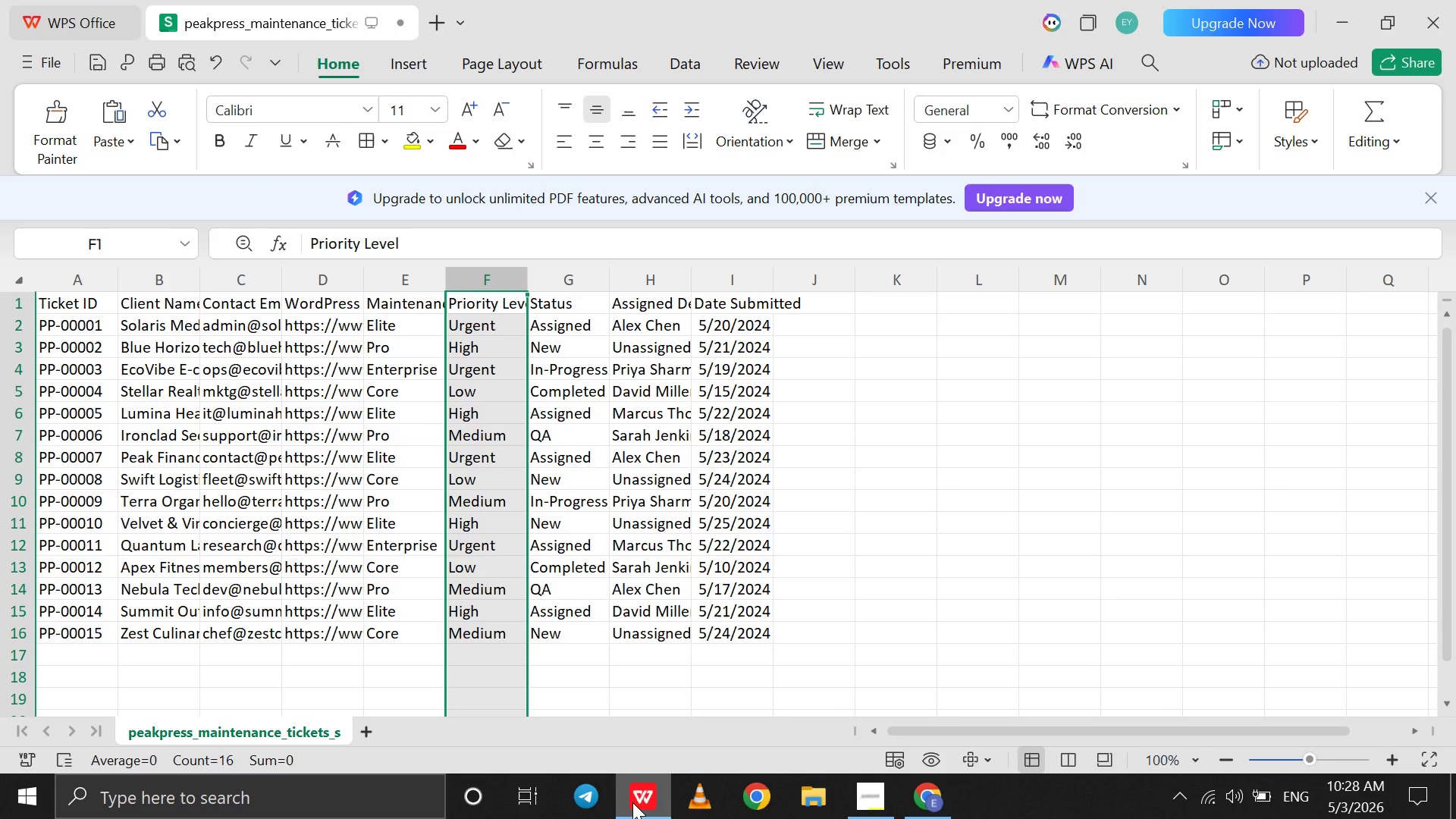 
left_click([632, 802])
 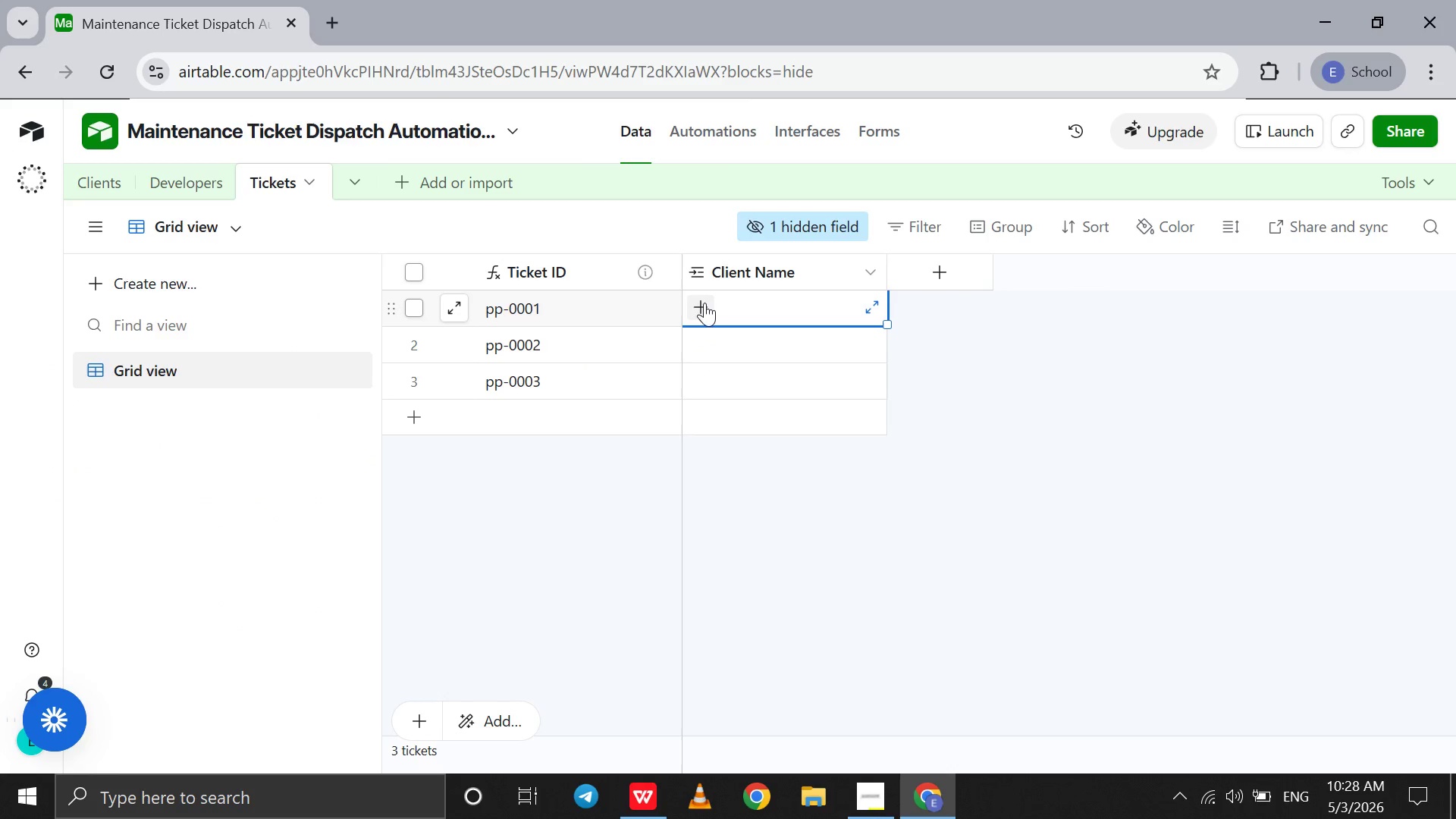 
left_click([704, 306])
 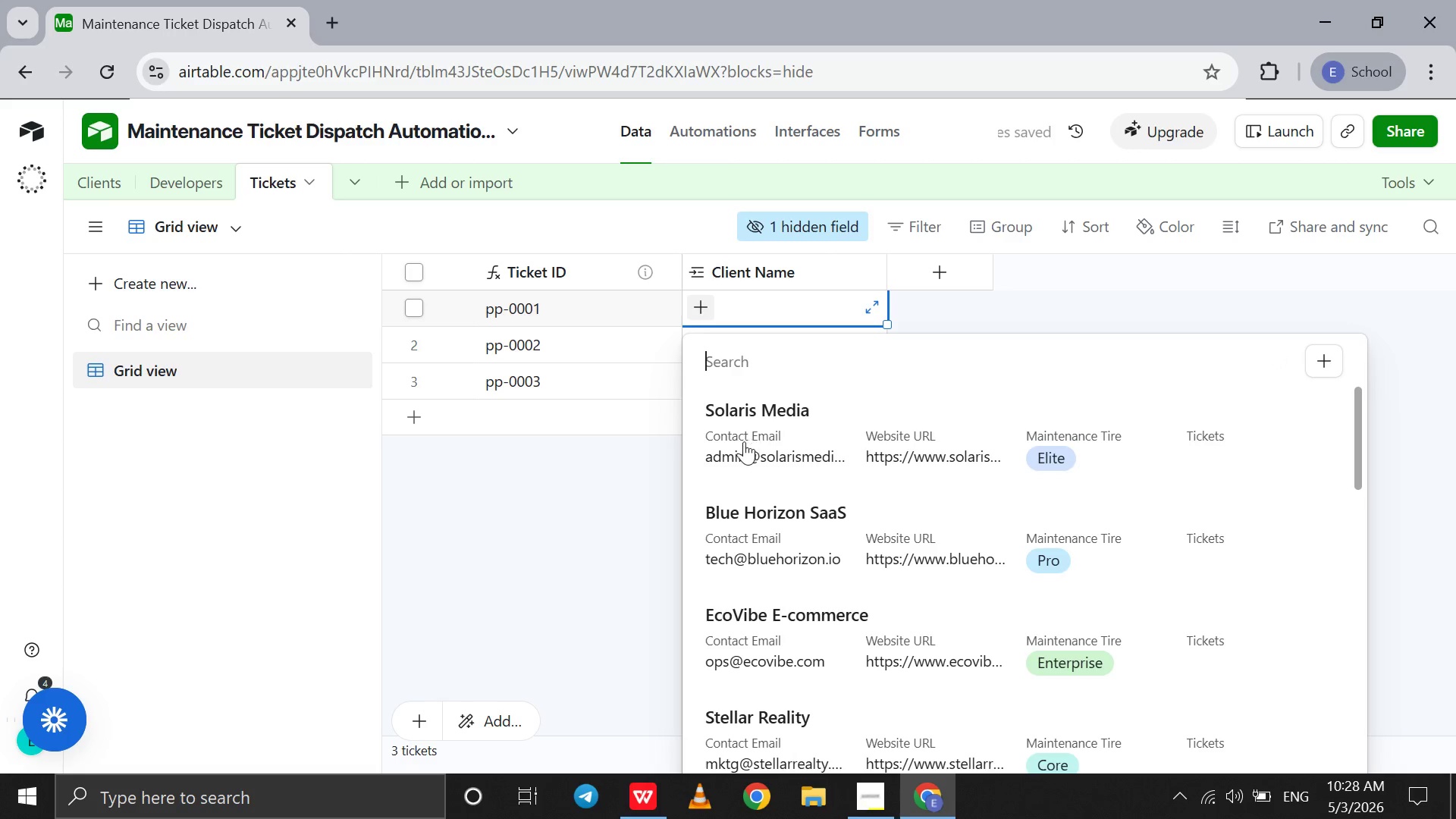 
left_click([738, 441])
 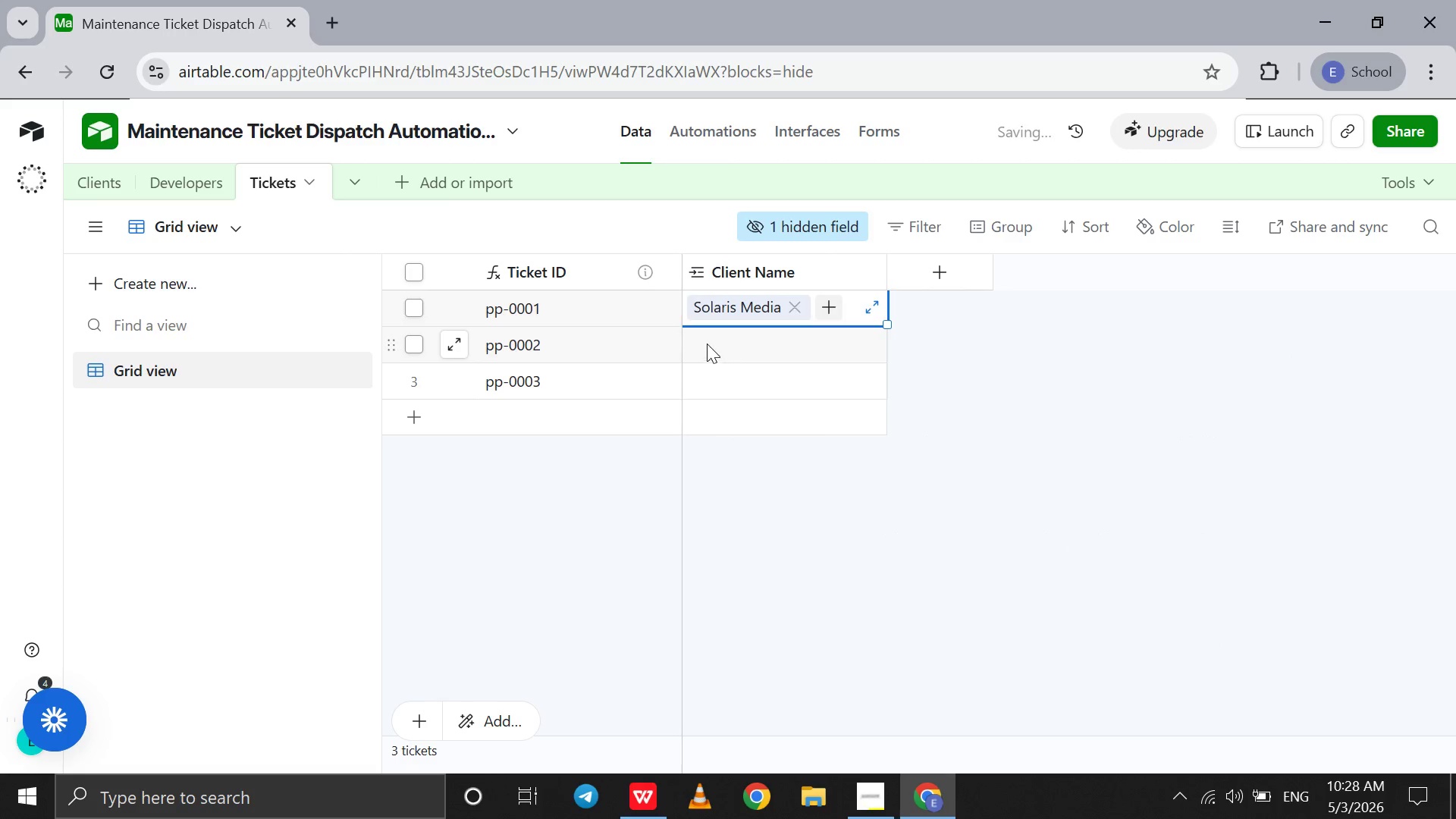 
left_click([707, 344])
 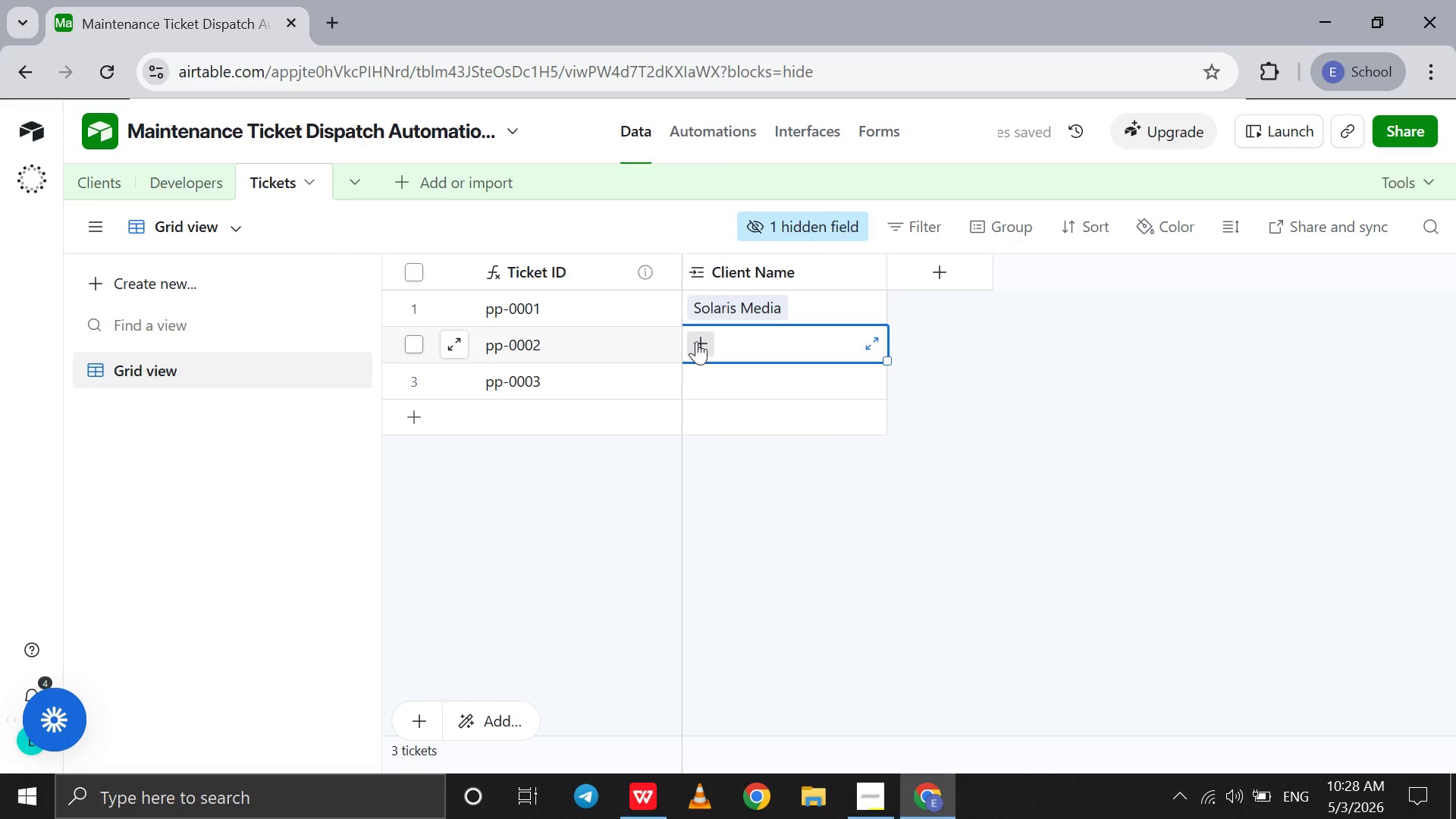 
left_click([696, 341])
 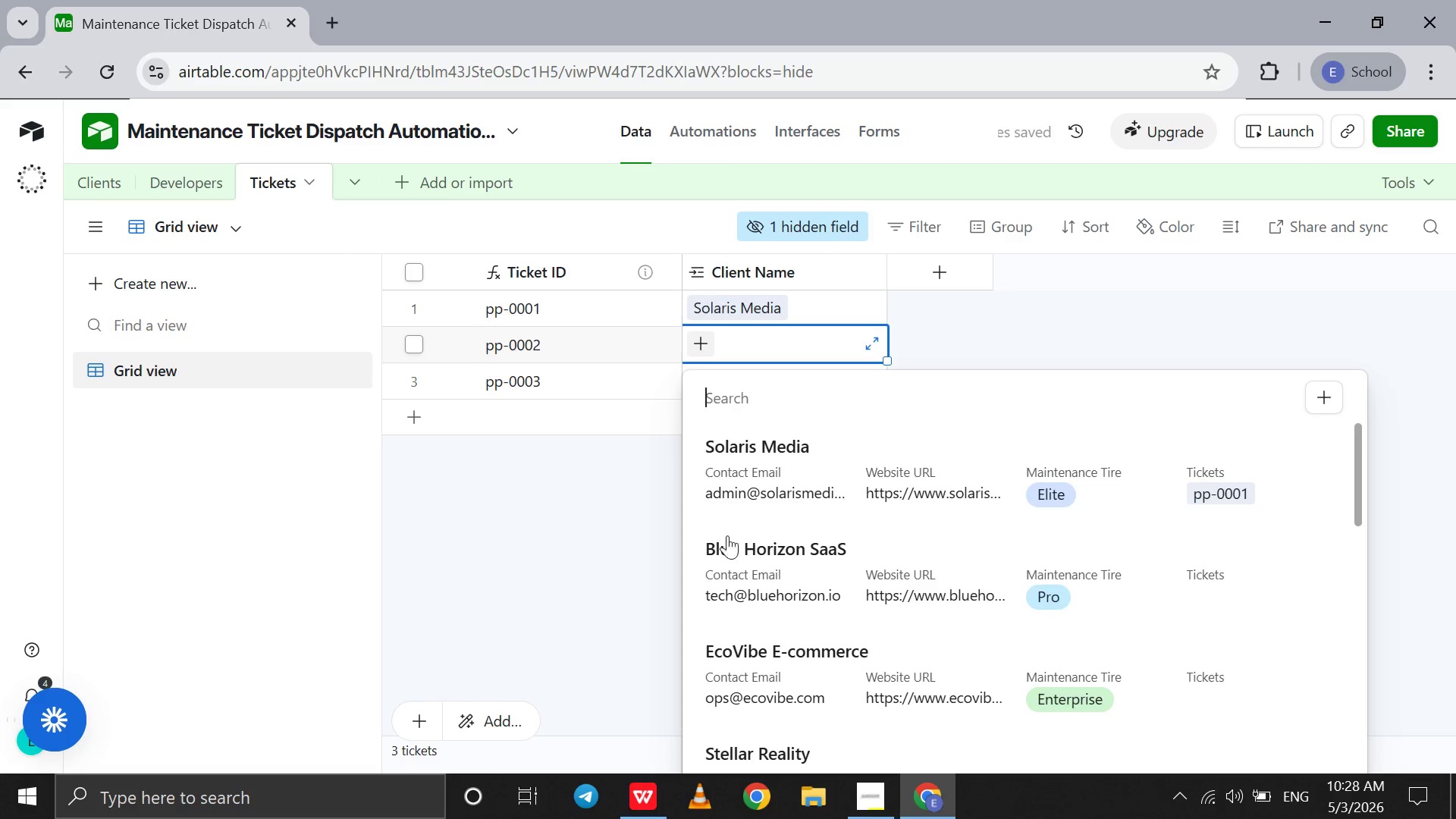 
left_click([734, 556])
 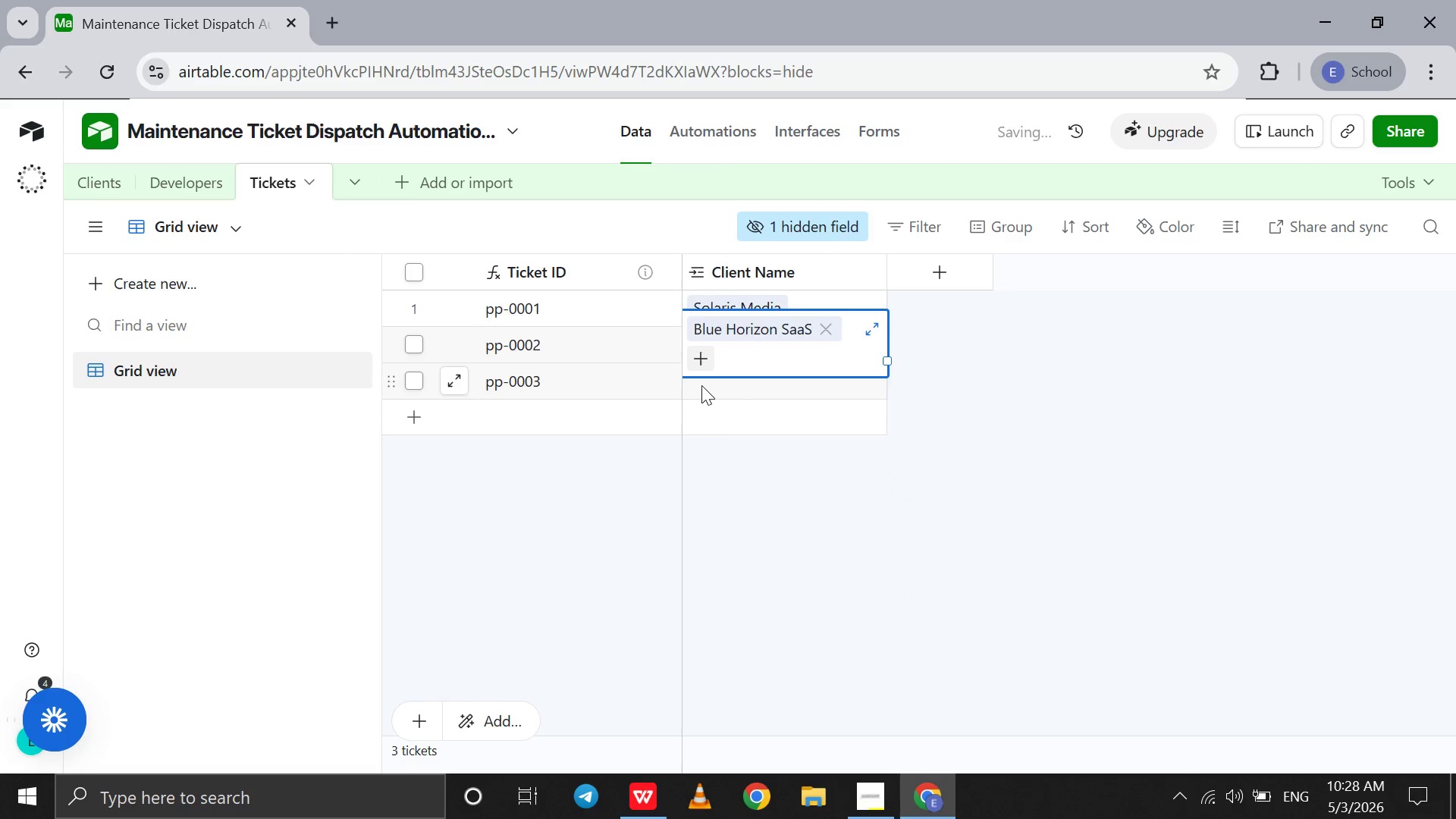 
left_click([701, 385])
 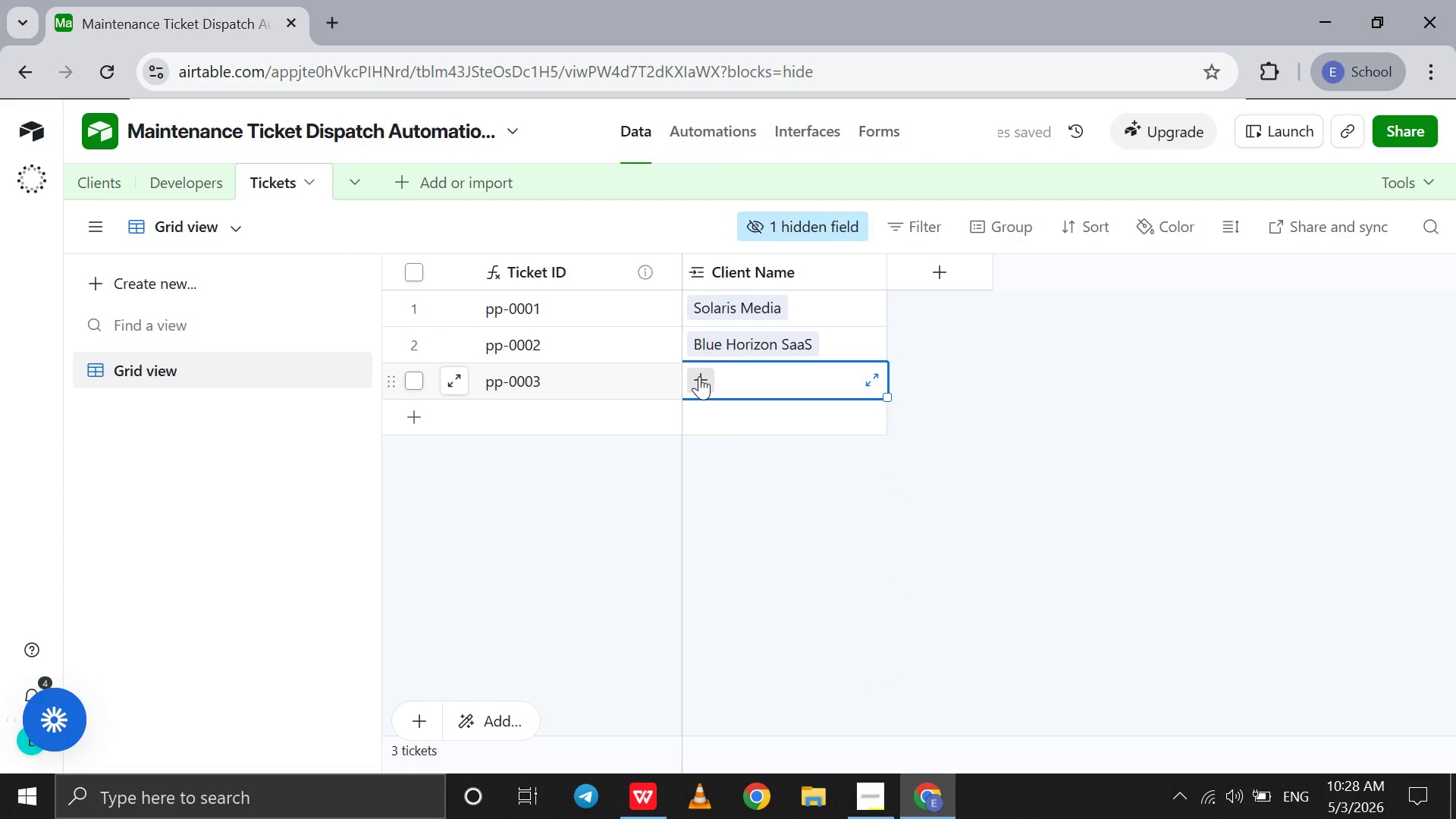 
left_click([699, 376])
 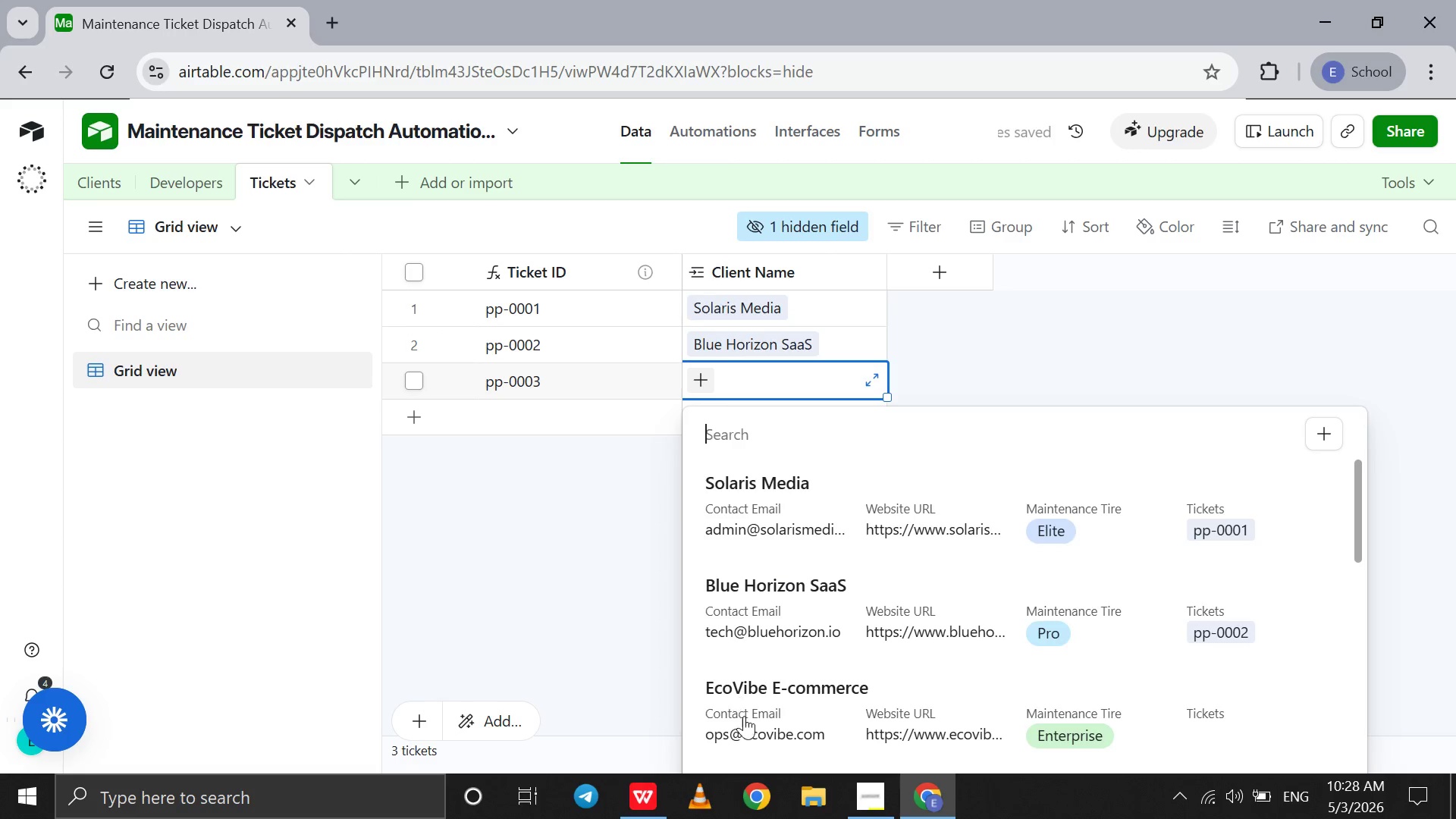 
left_click([744, 720])
 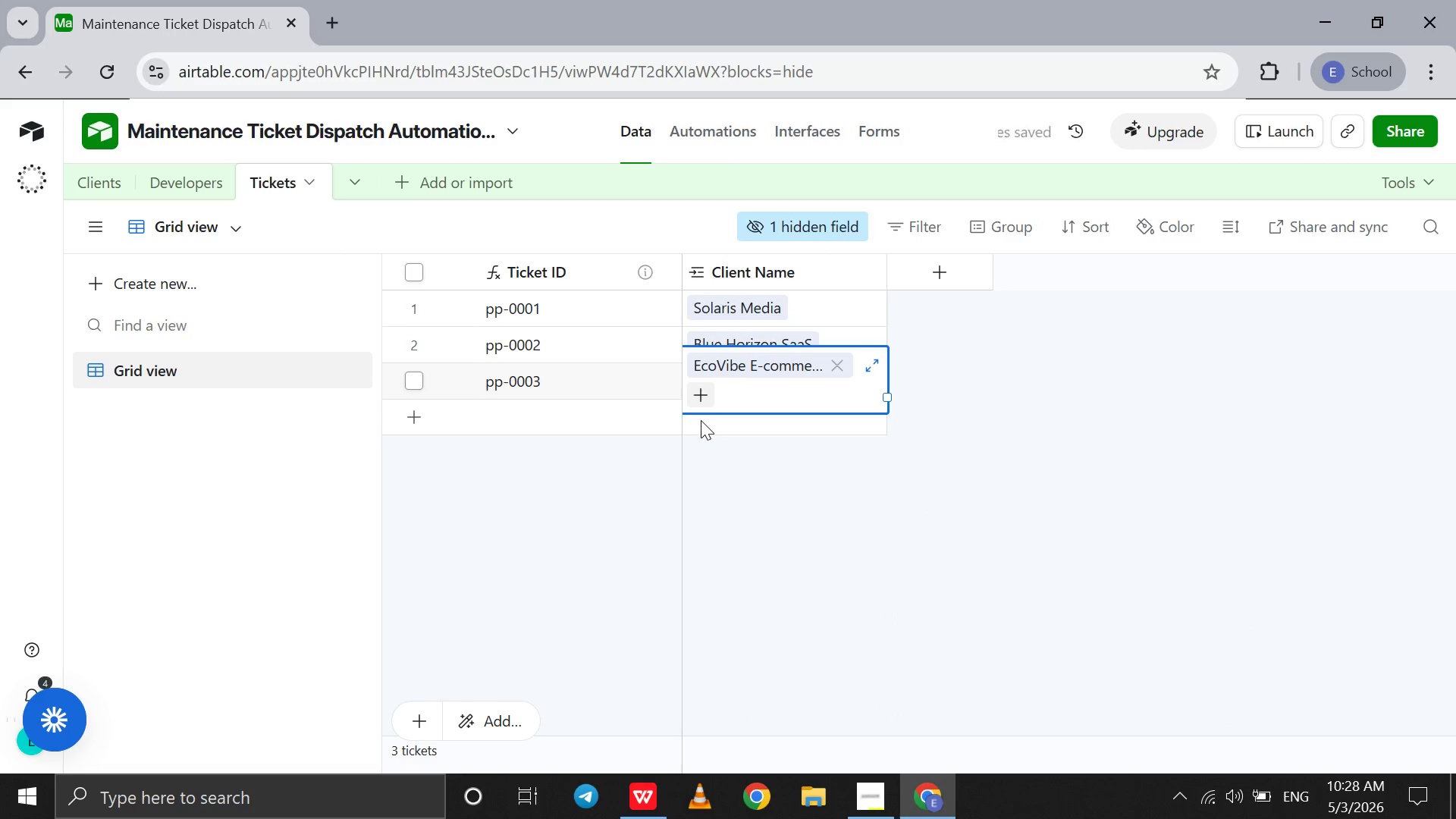 
left_click([701, 420])
 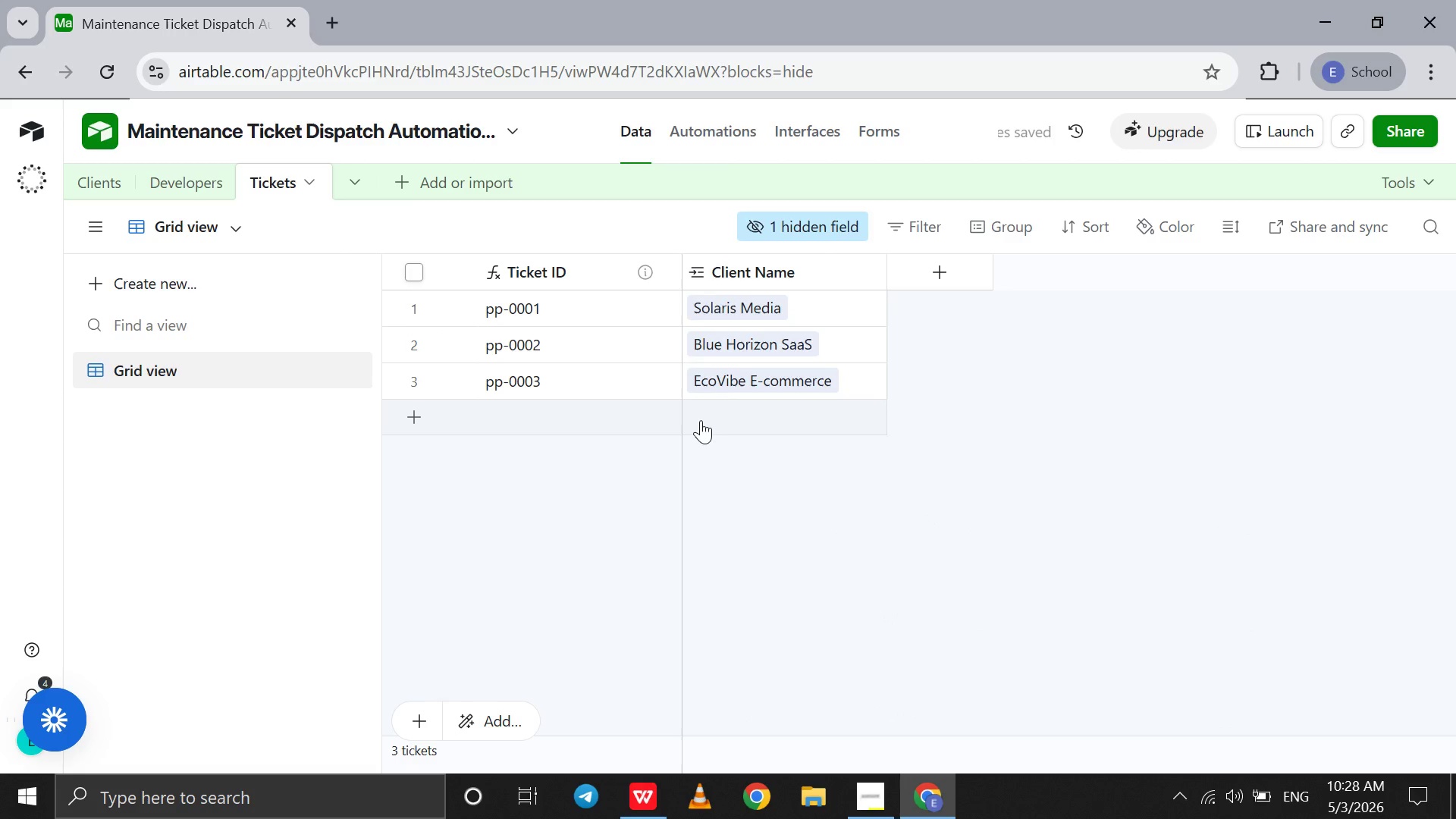 
left_click([701, 420])
 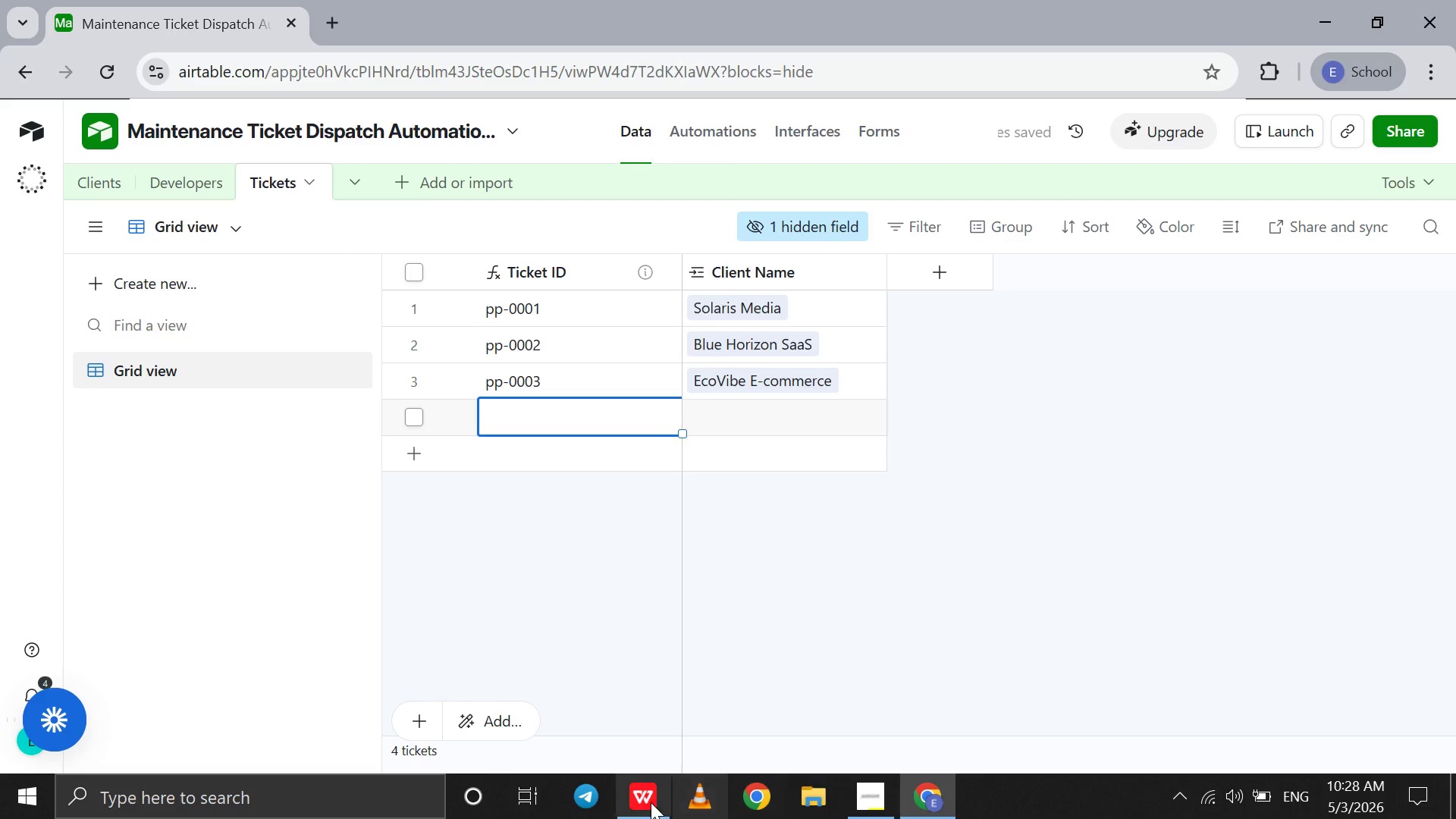 
left_click([645, 802])
 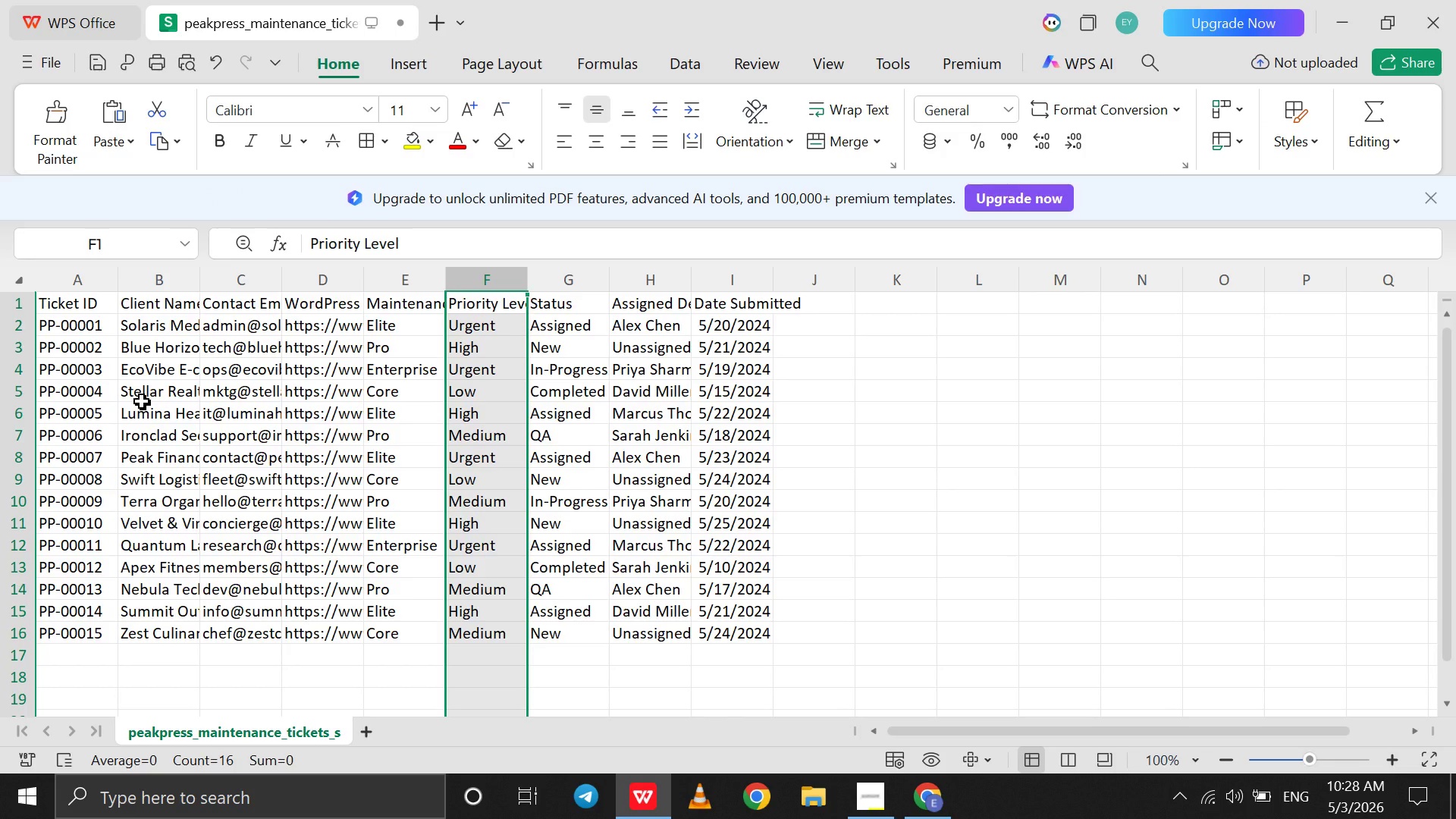 
left_click([141, 396])
 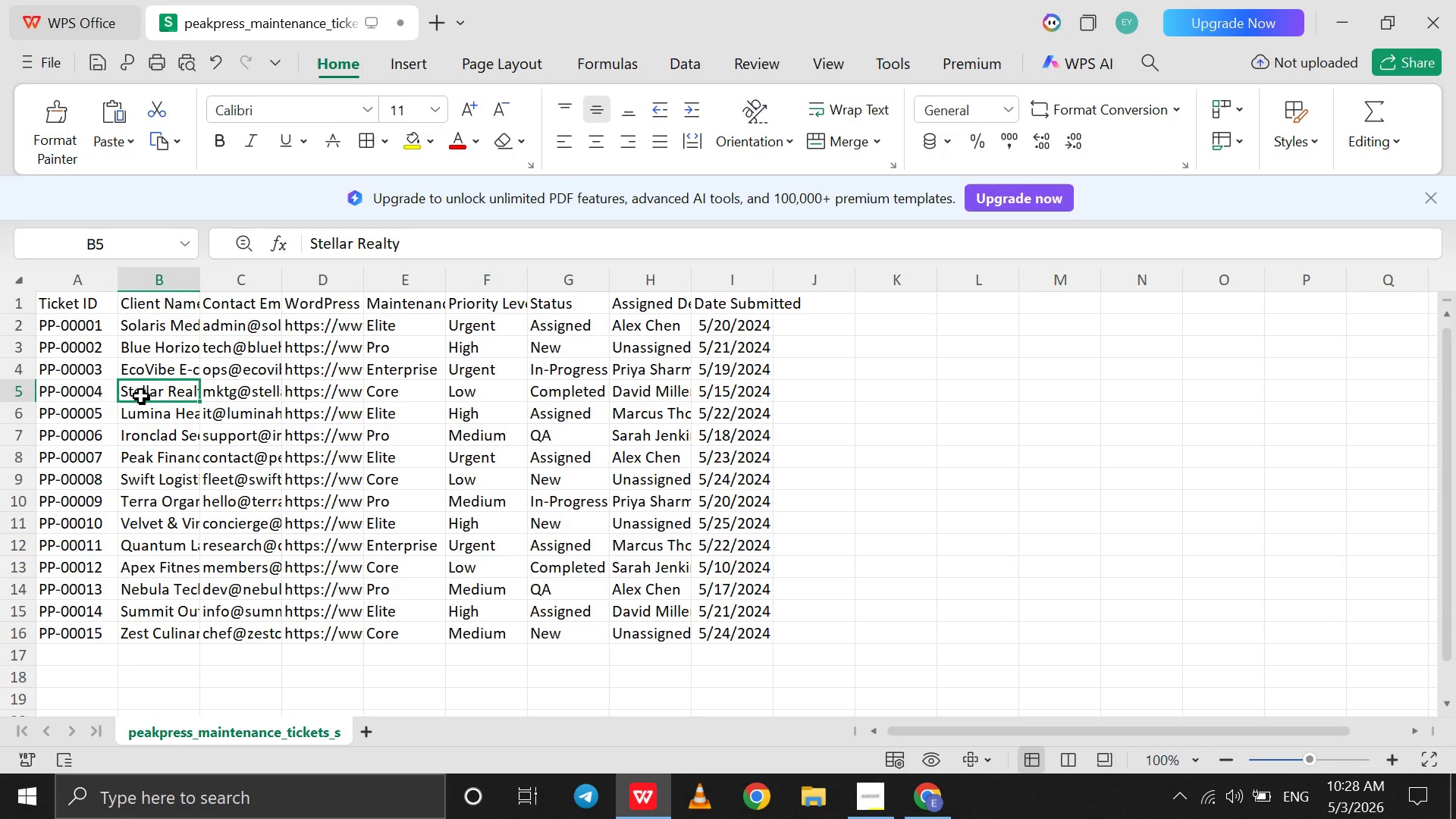 
wait(23.31)
 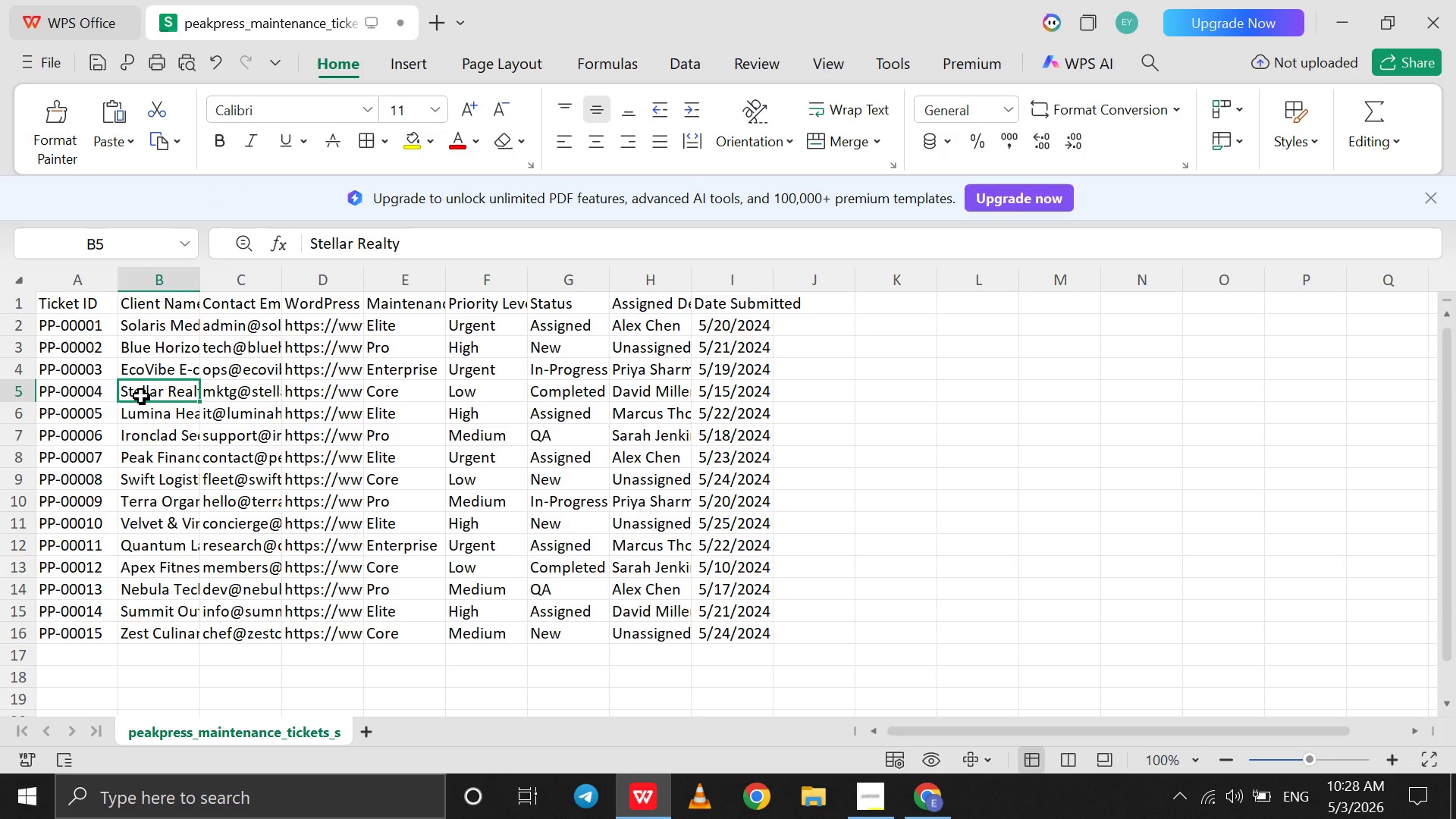 
left_click([873, 803])